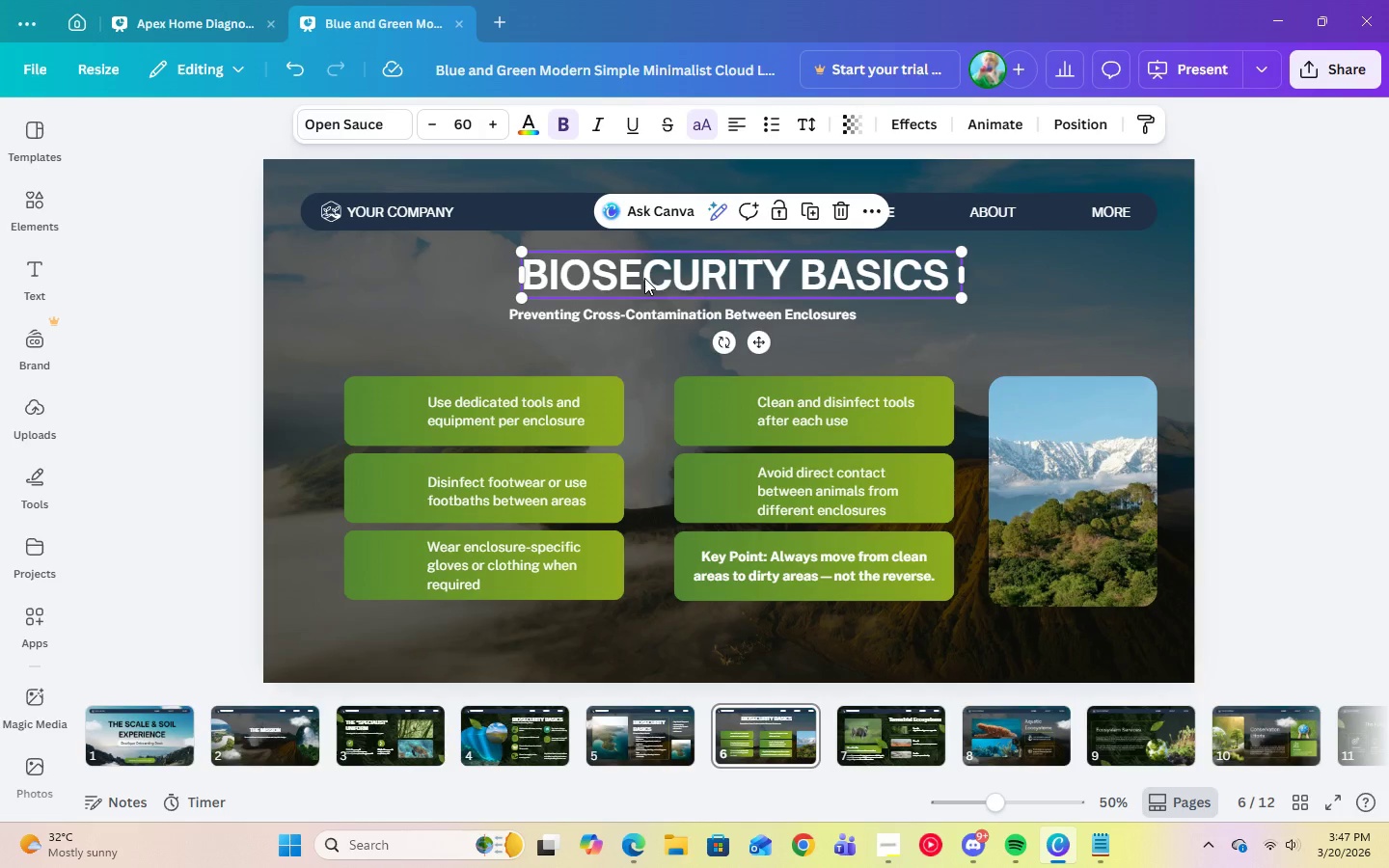 
left_click_drag(start_coordinate=[649, 318], to_coordinate=[653, 353])
 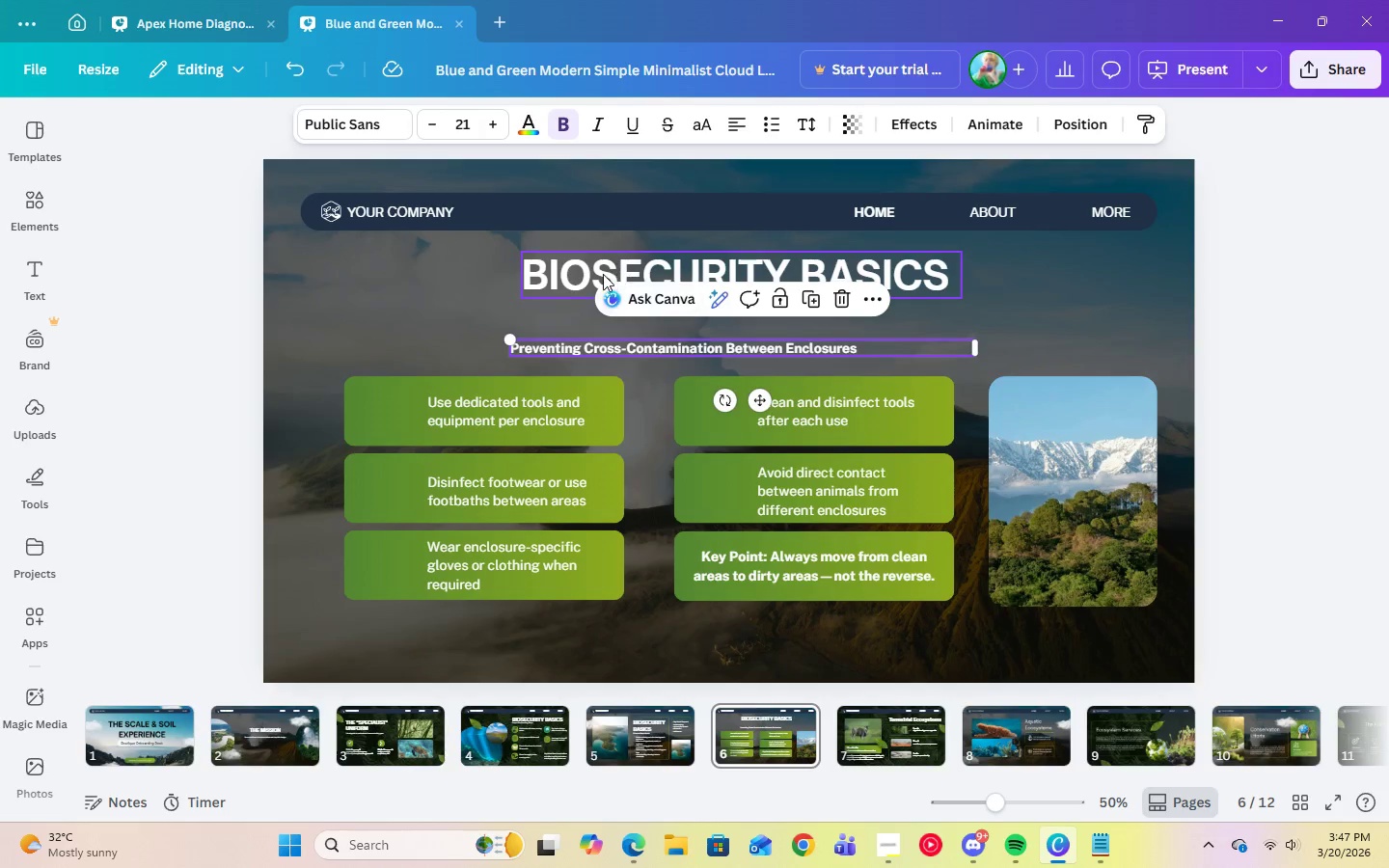 
left_click([603, 275])
 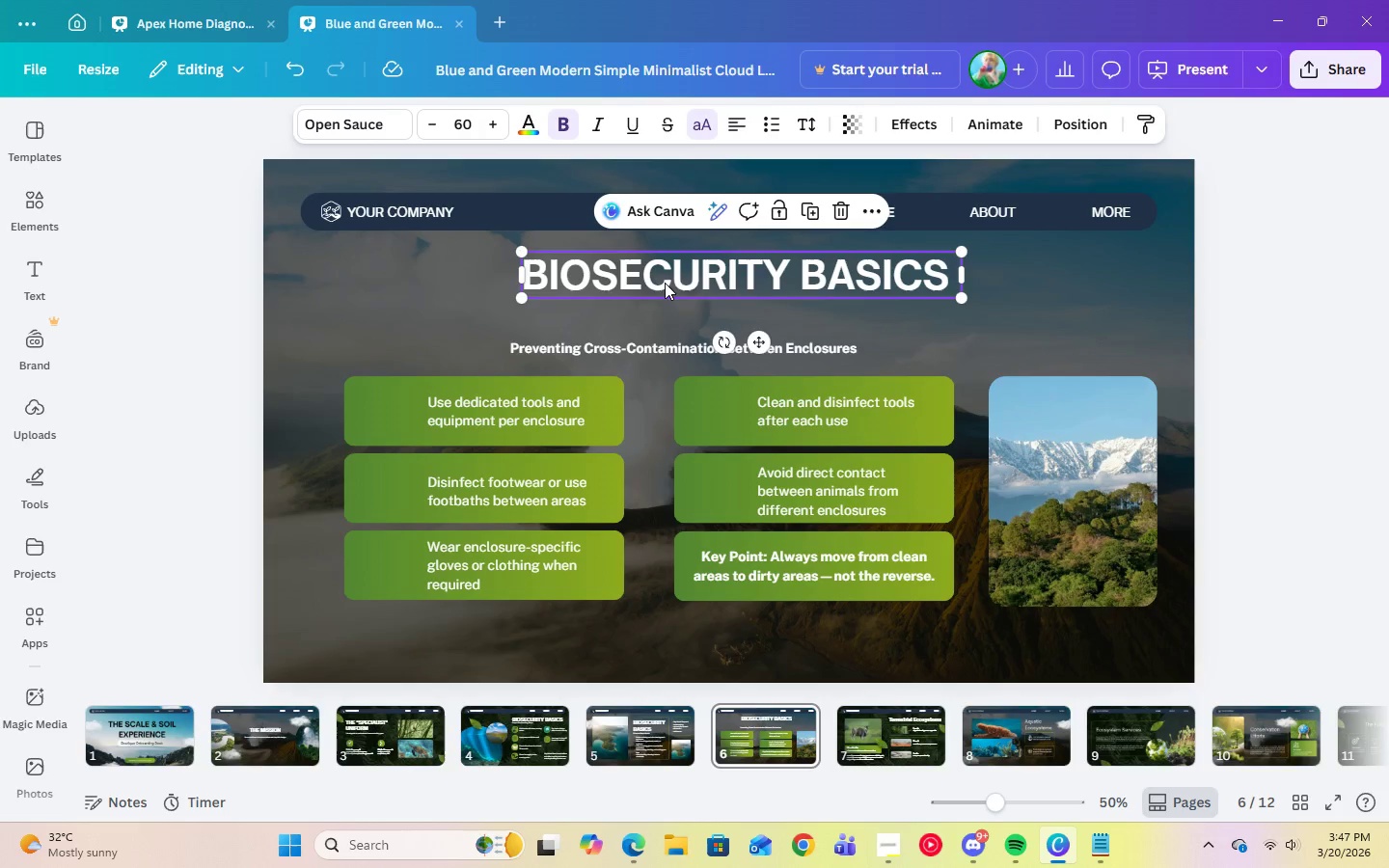 
left_click_drag(start_coordinate=[665, 283], to_coordinate=[491, 305])
 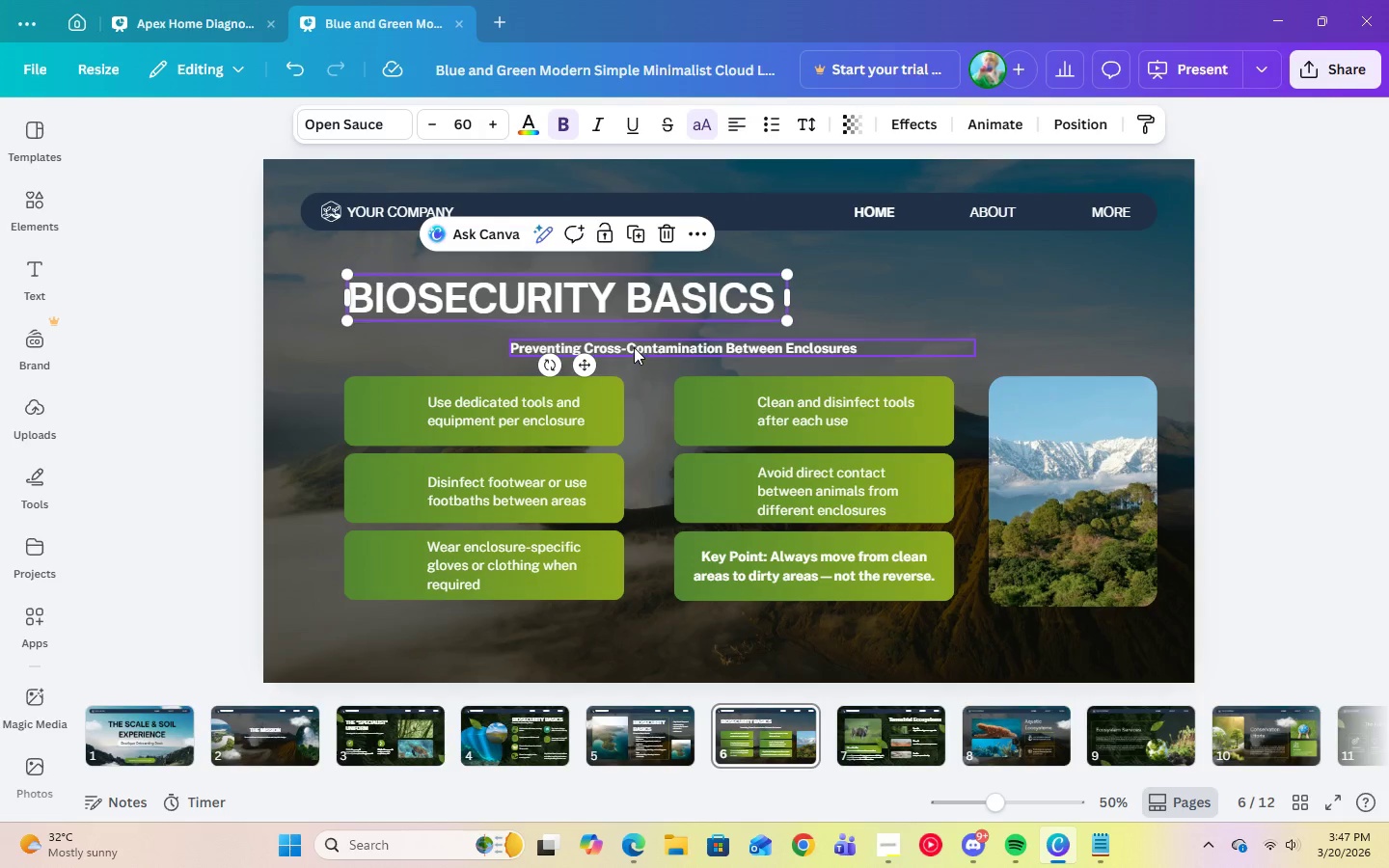 
left_click([635, 347])
 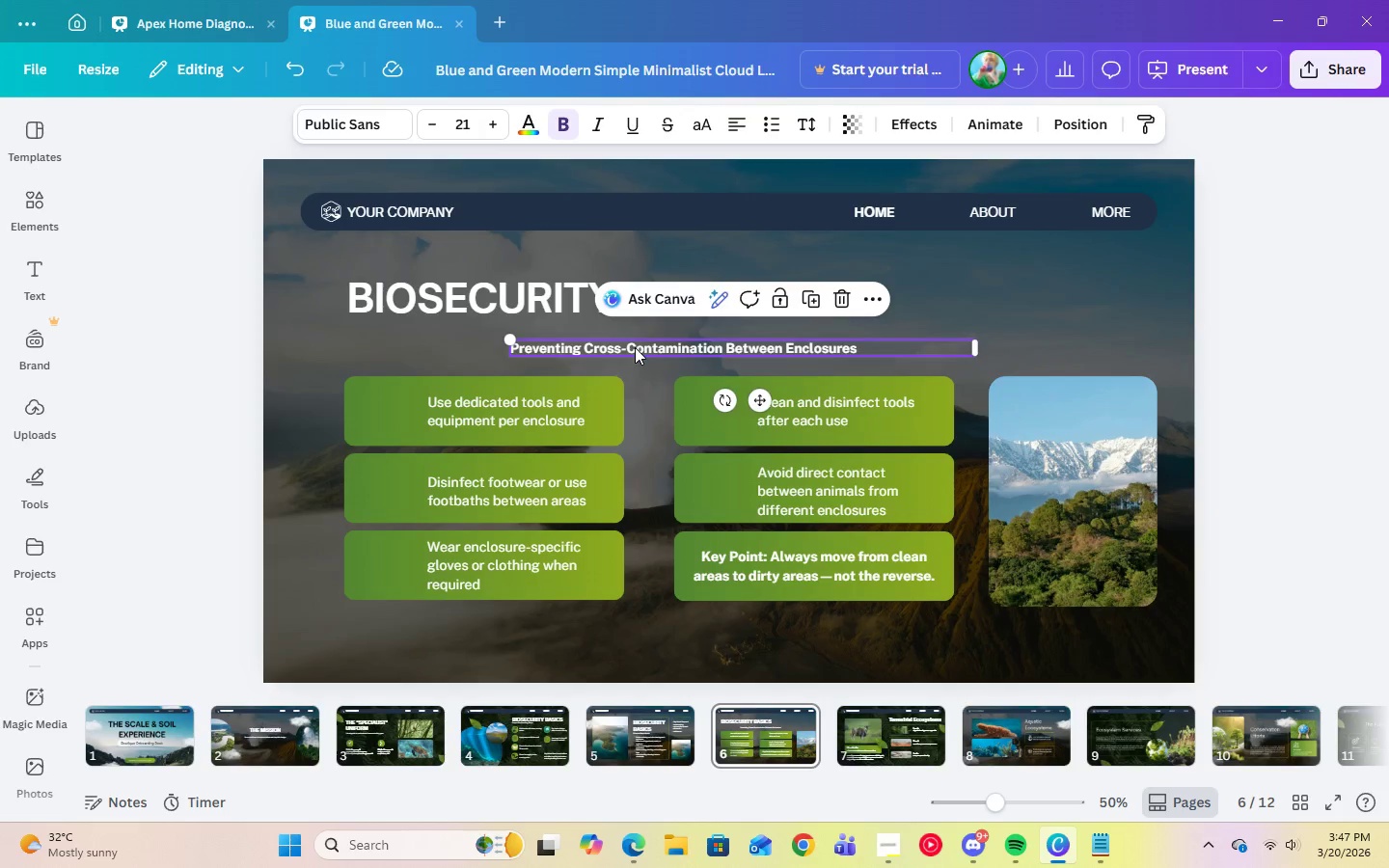 
left_click_drag(start_coordinate=[635, 347], to_coordinate=[471, 349])
 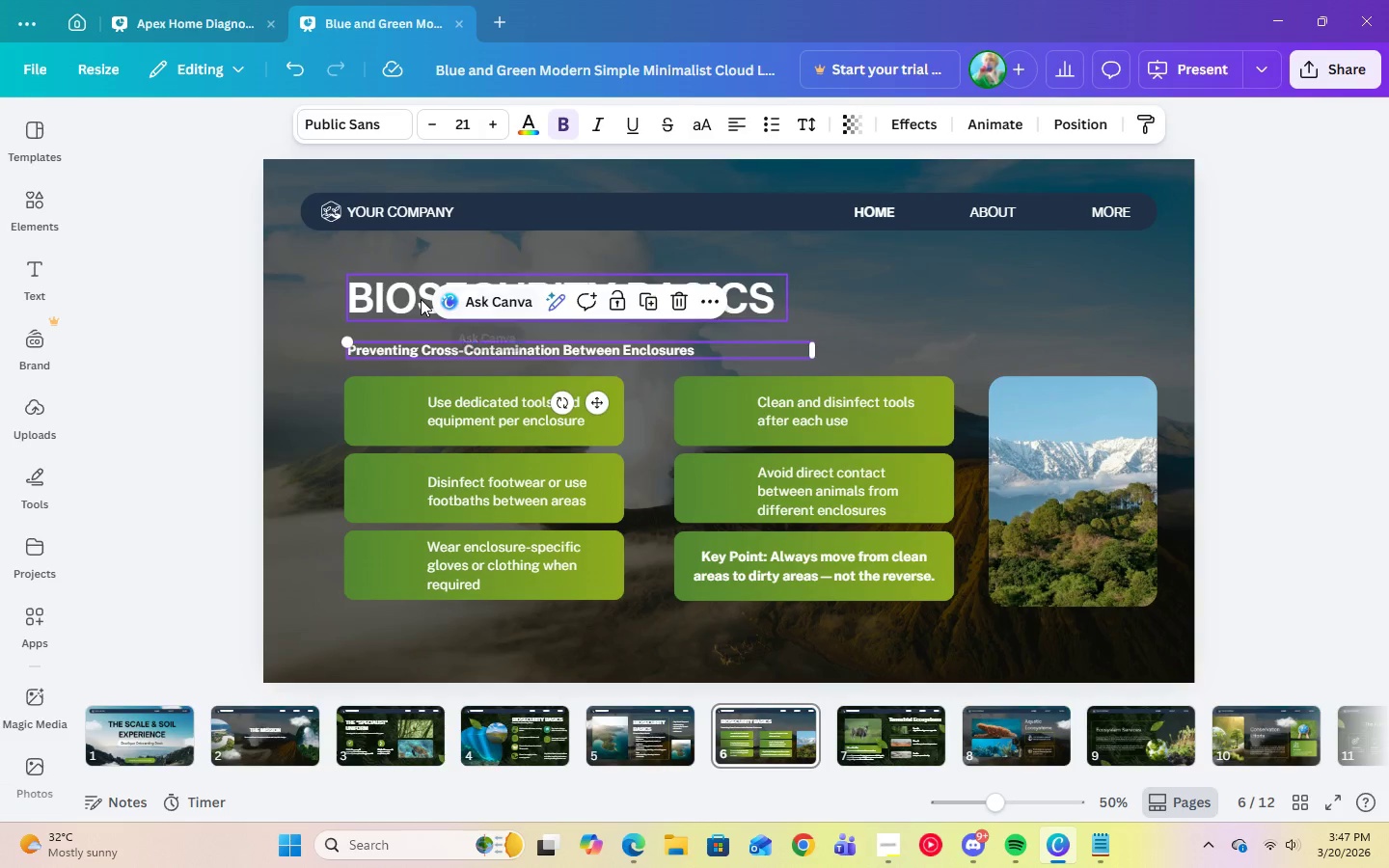 
left_click([421, 299])
 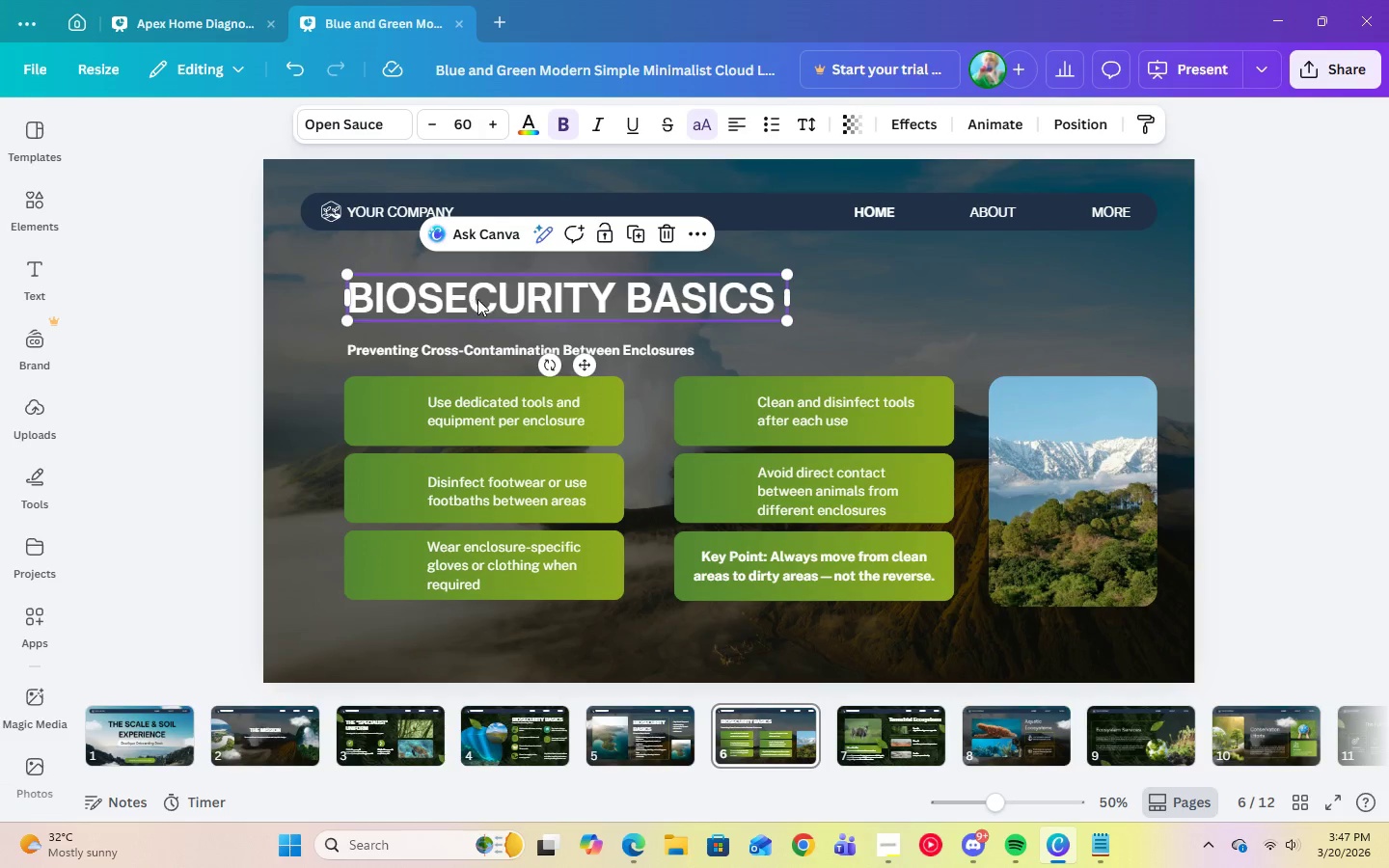 
left_click_drag(start_coordinate=[477, 299], to_coordinate=[478, 312])
 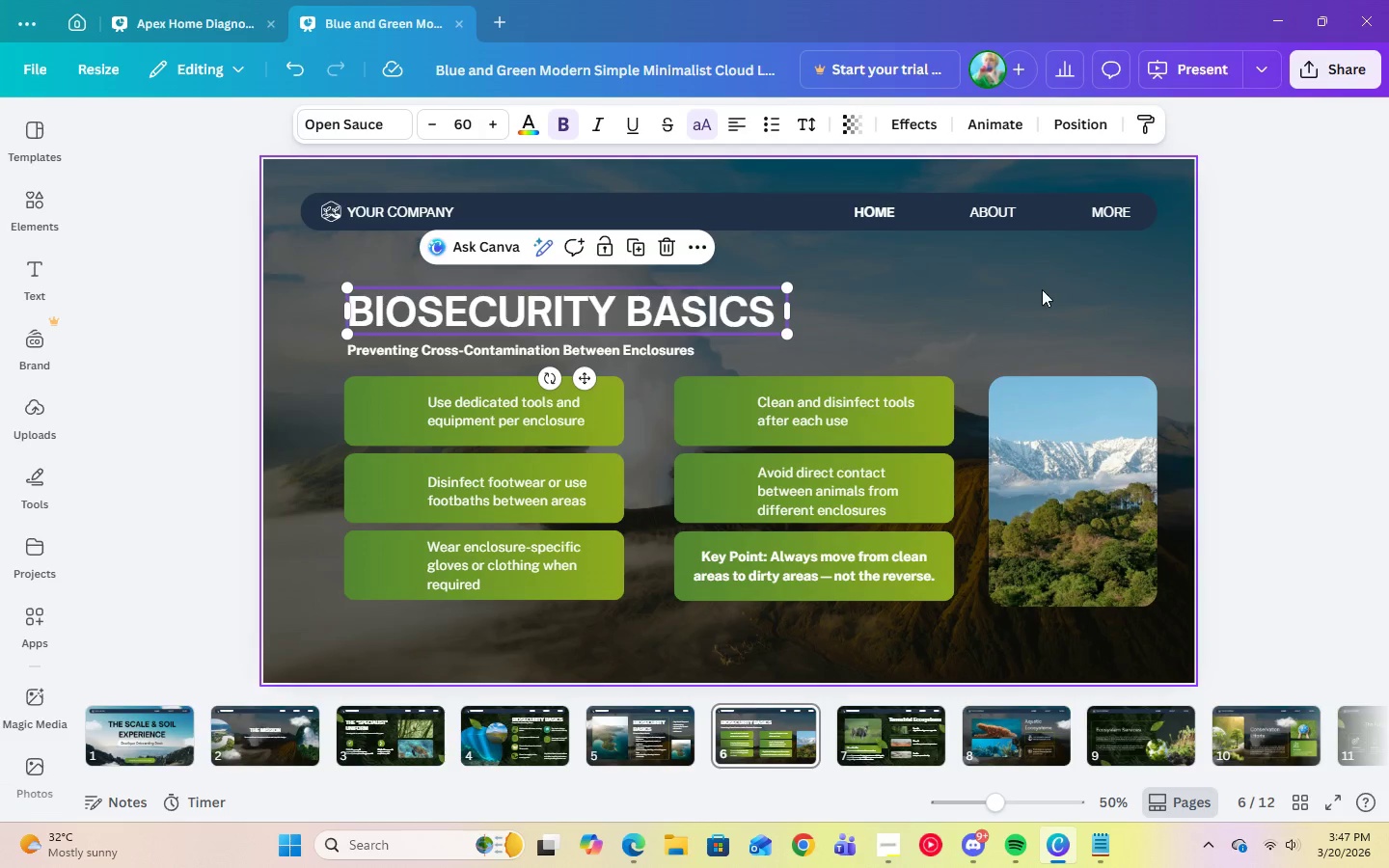 
left_click([1042, 289])
 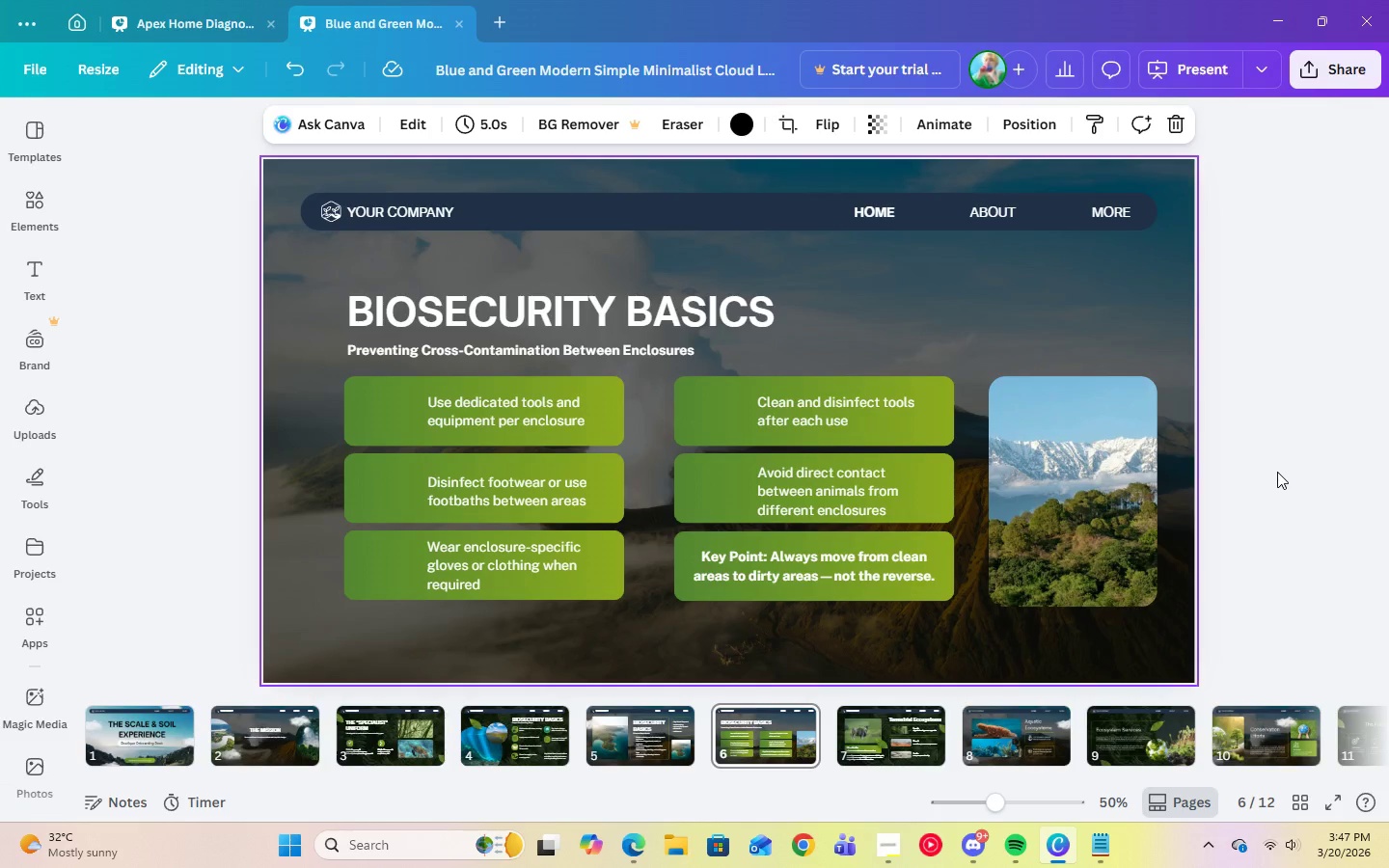 
wait(7.73)
 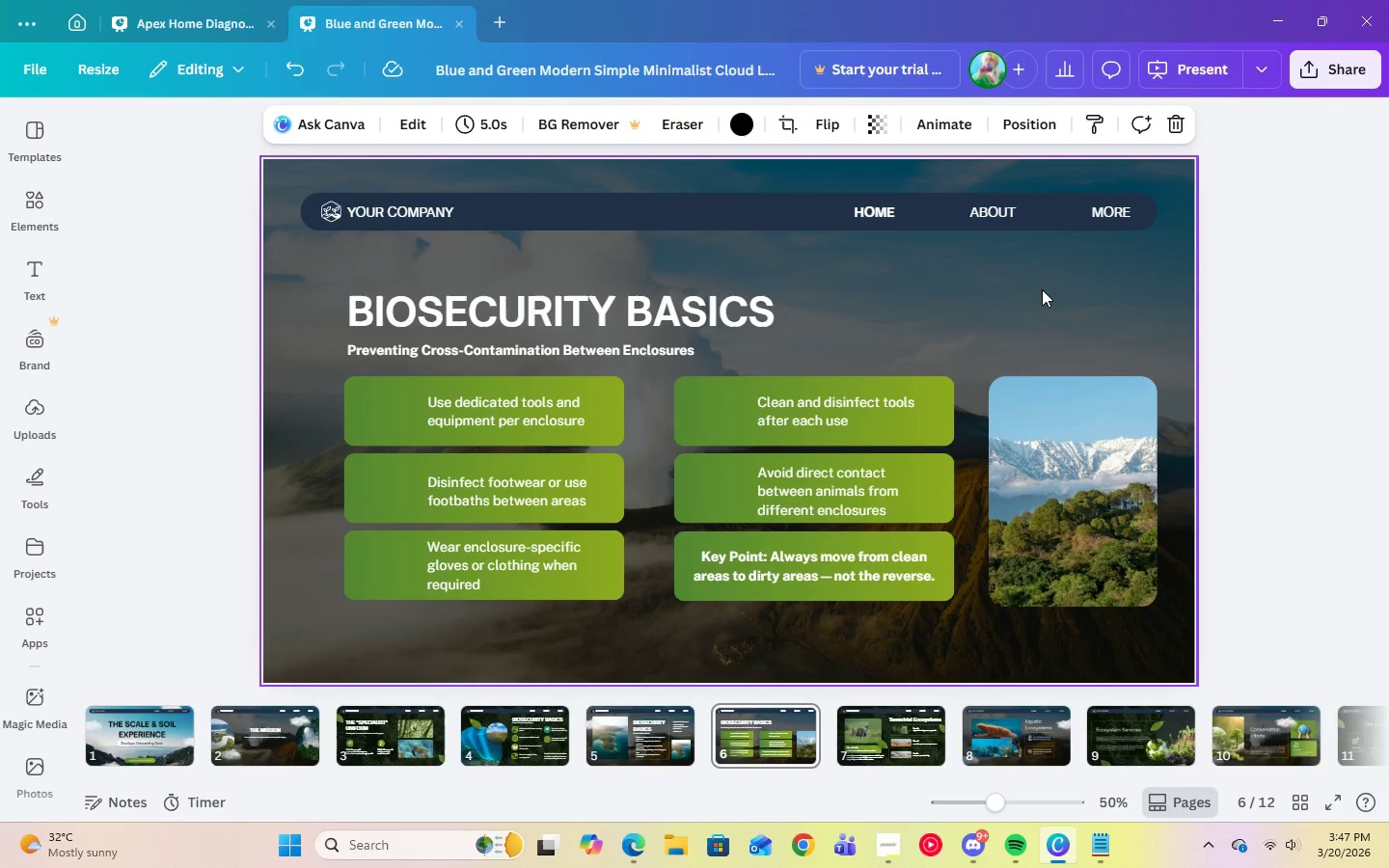 
left_click([1028, 483])
 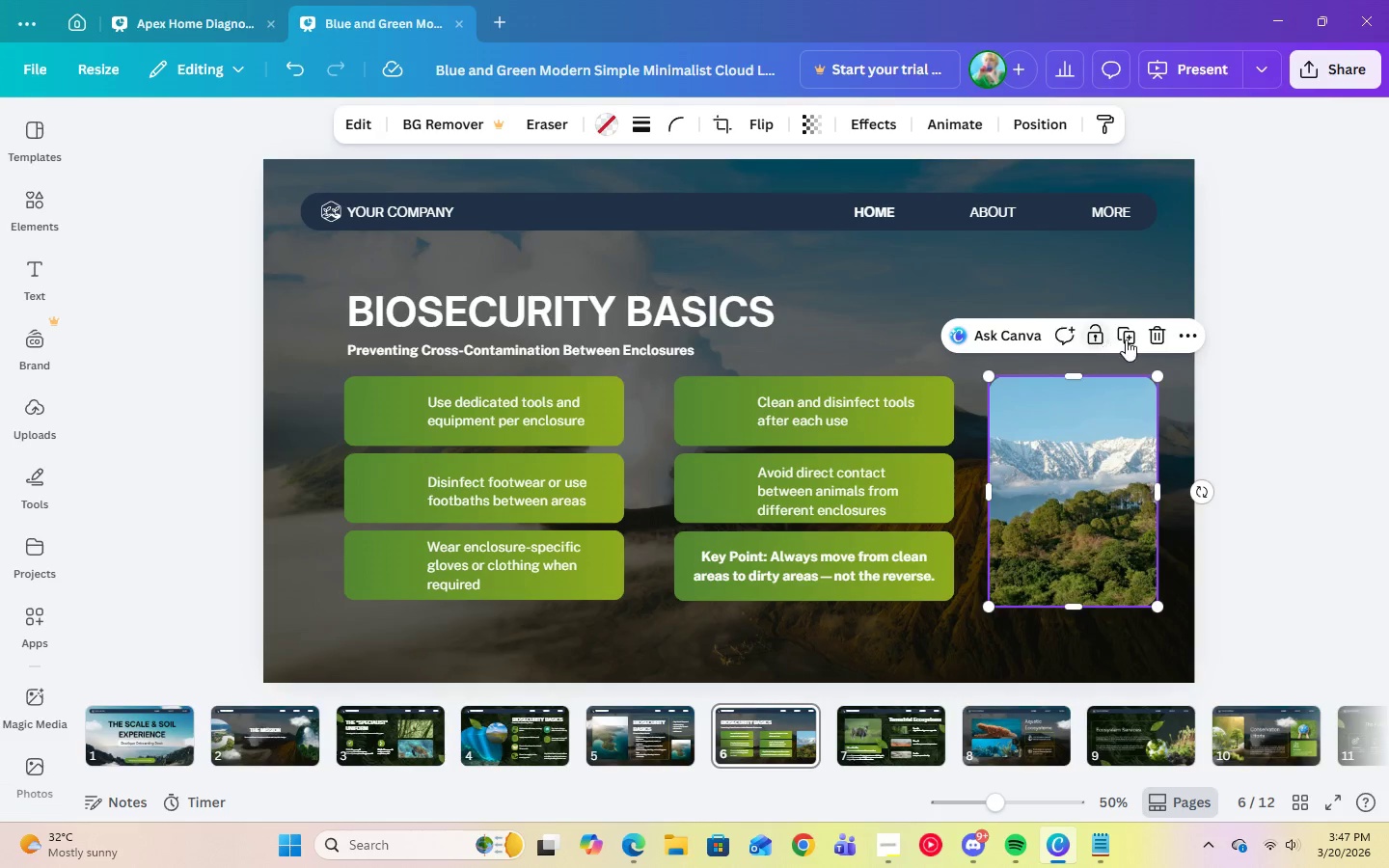 
left_click([1129, 339])
 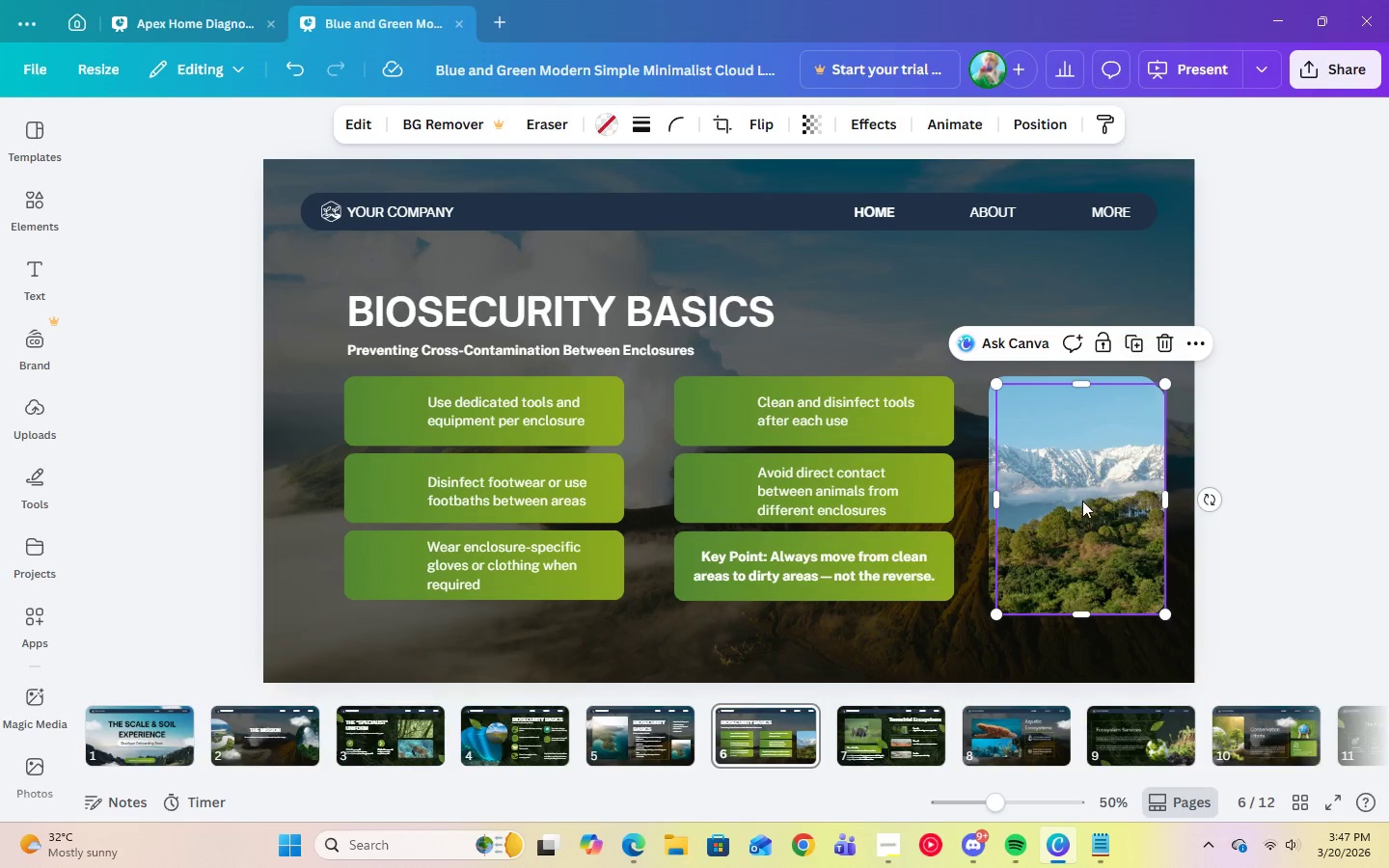 
left_click_drag(start_coordinate=[1080, 496], to_coordinate=[1036, 342])
 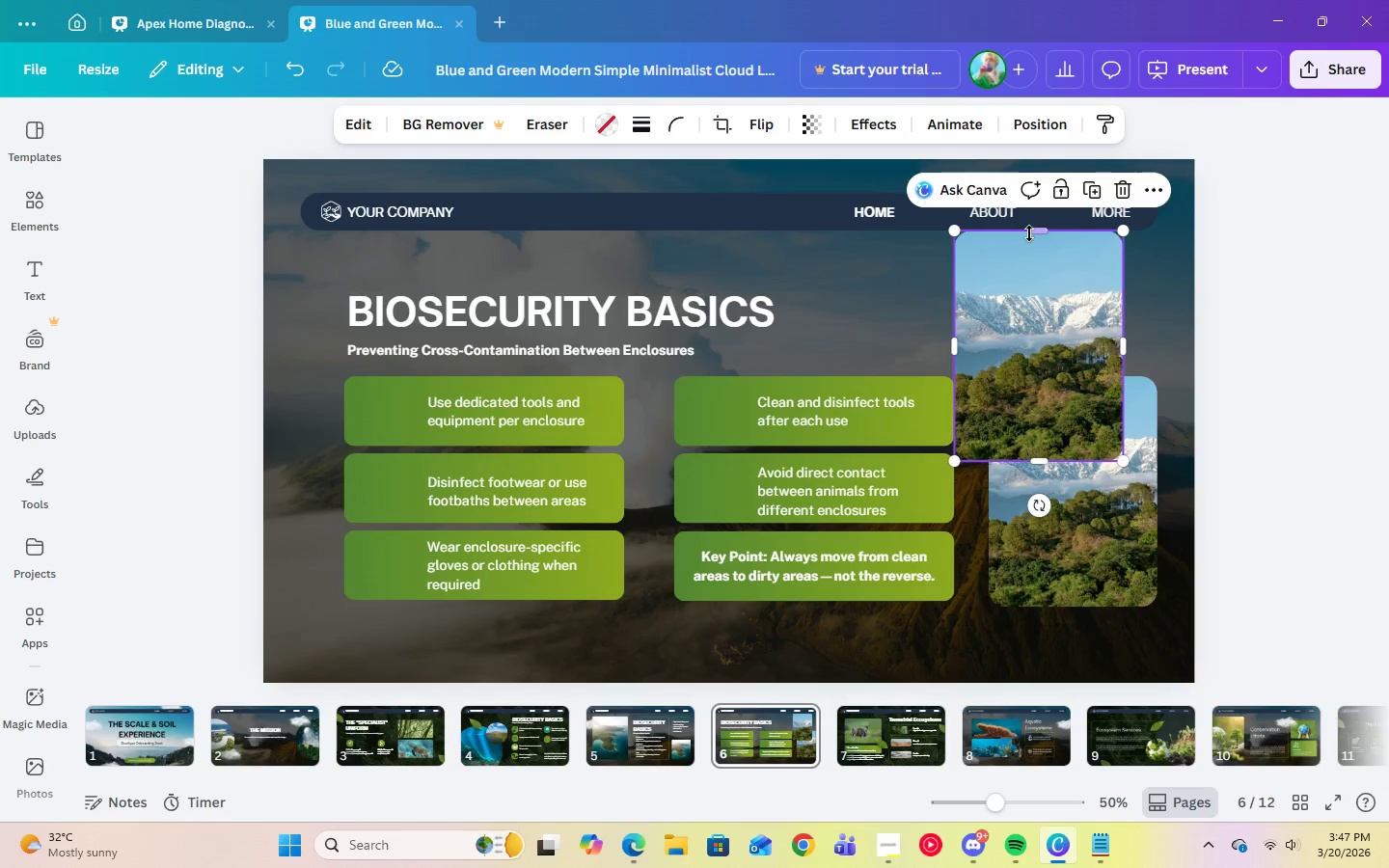 
left_click_drag(start_coordinate=[1029, 231], to_coordinate=[1022, 292])
 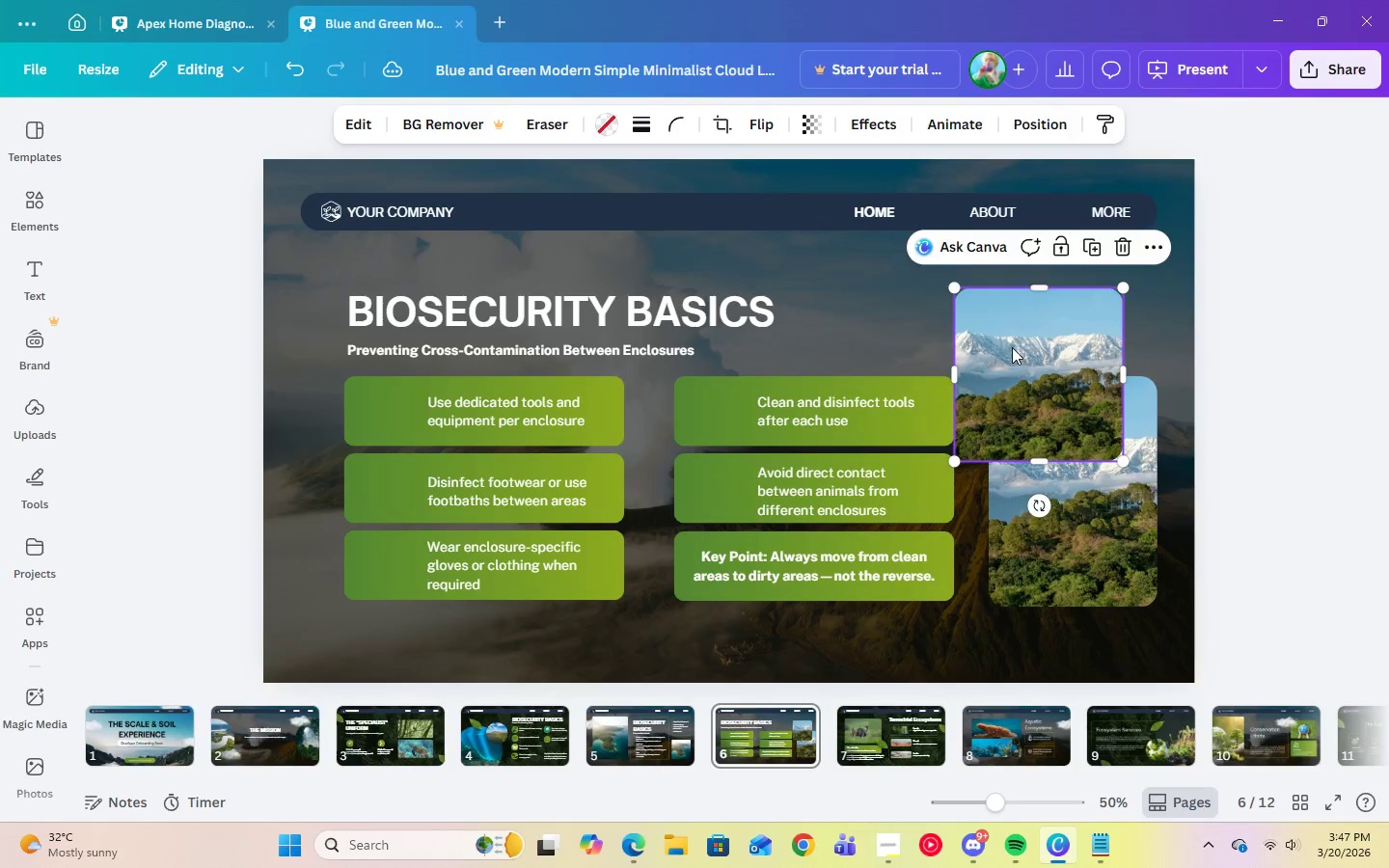 
left_click_drag(start_coordinate=[1012, 351], to_coordinate=[1014, 303])
 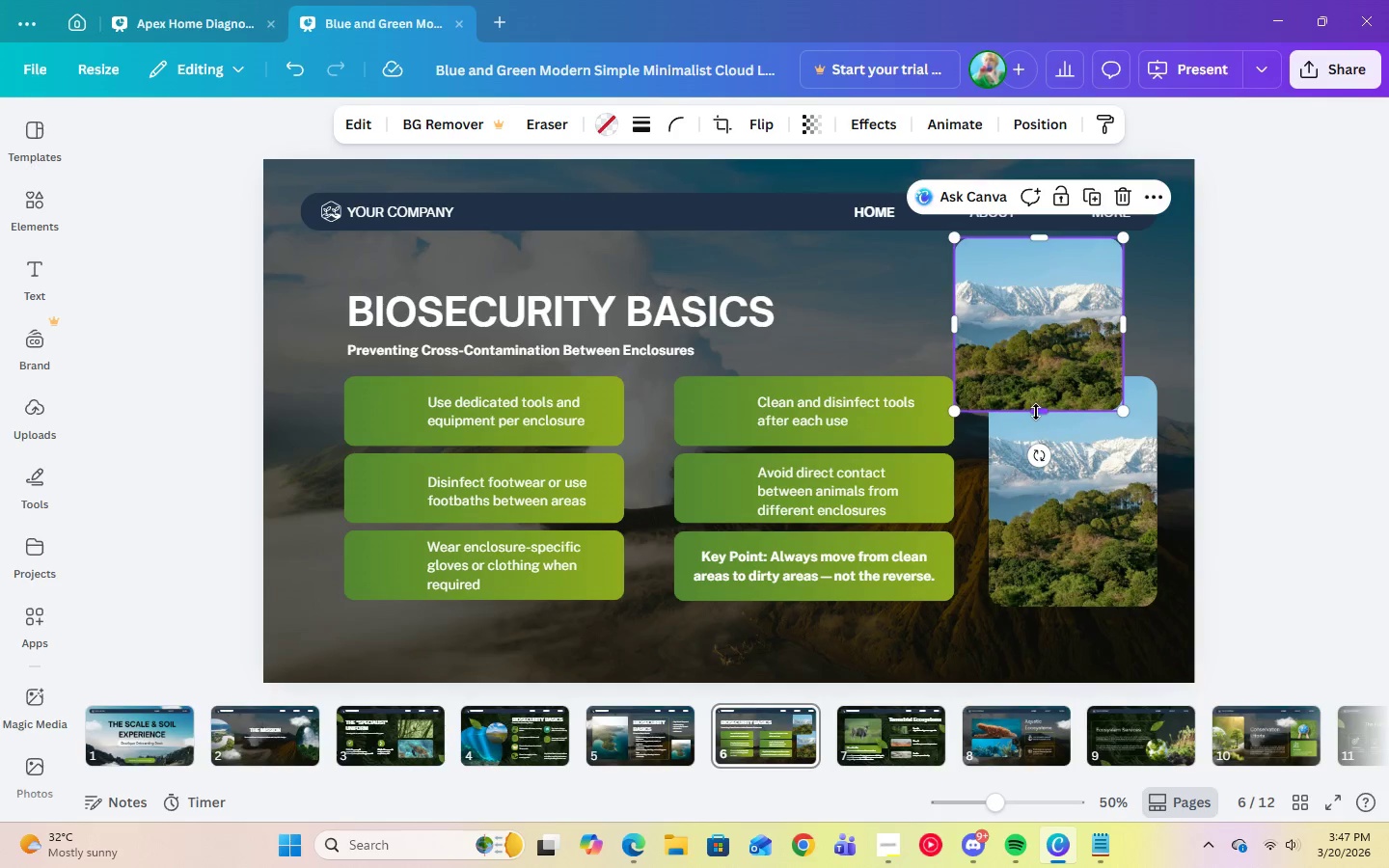 
left_click_drag(start_coordinate=[1036, 412], to_coordinate=[1032, 348])
 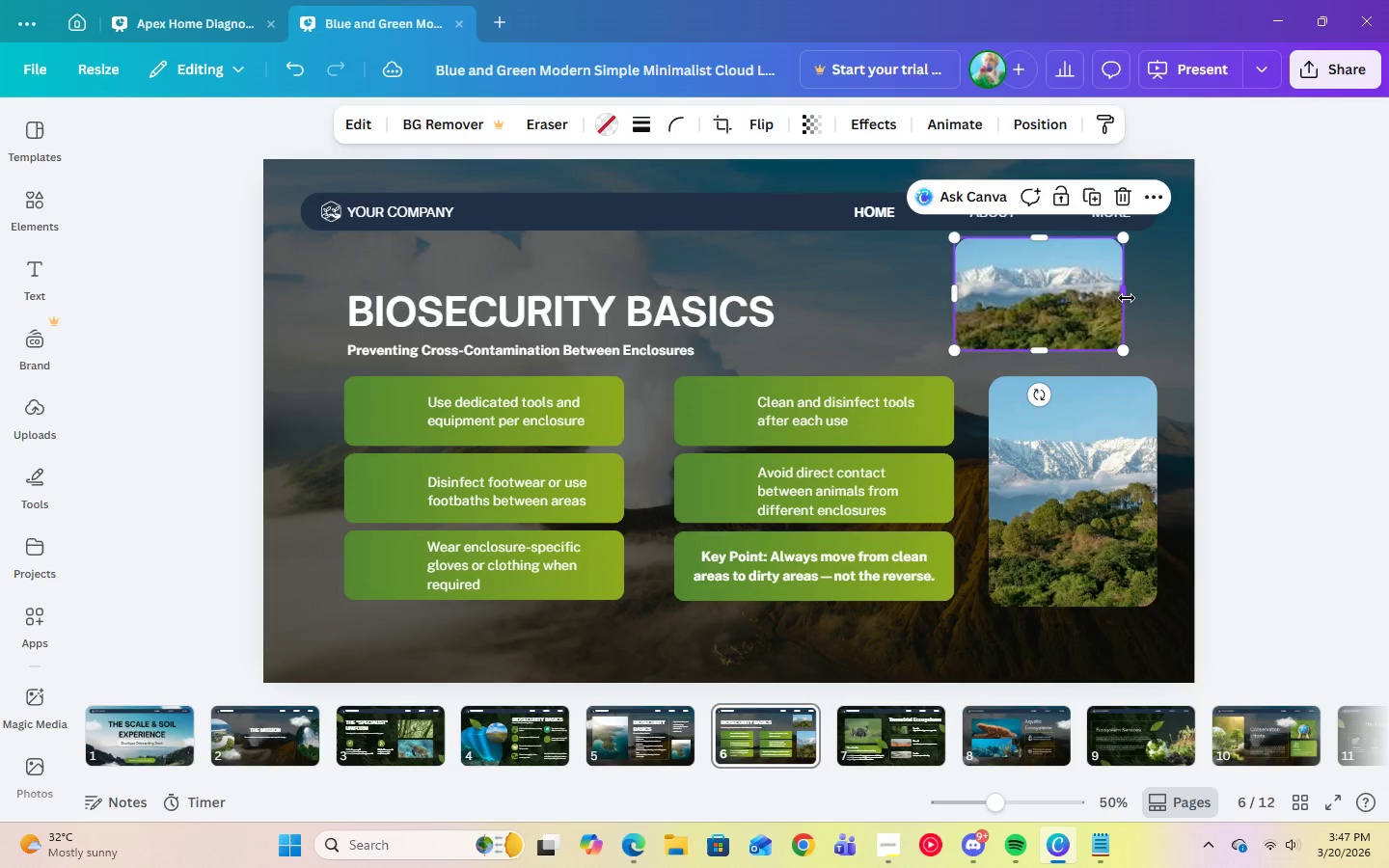 
left_click_drag(start_coordinate=[1127, 298], to_coordinate=[1159, 303])
 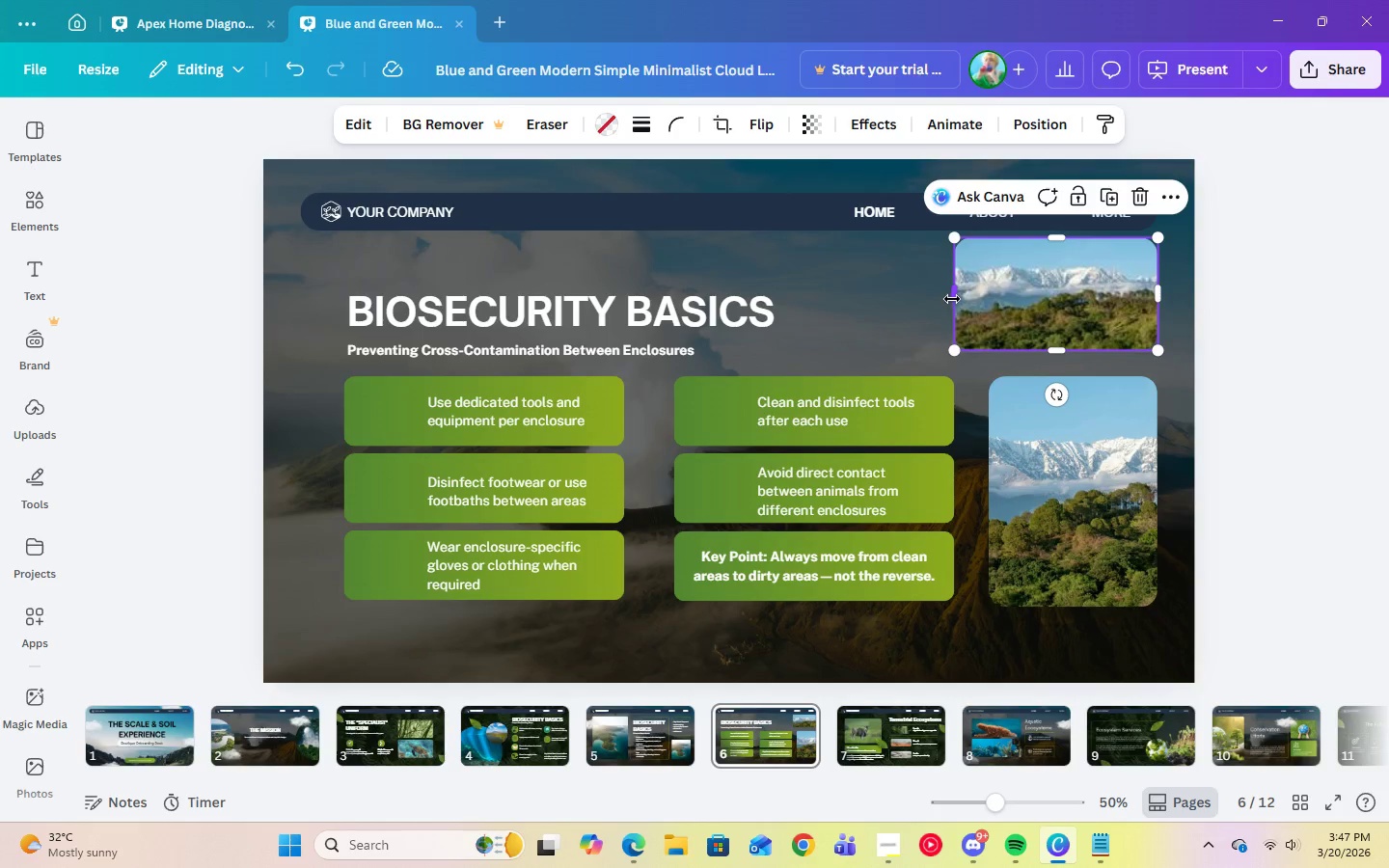 
left_click_drag(start_coordinate=[952, 299], to_coordinate=[794, 313])
 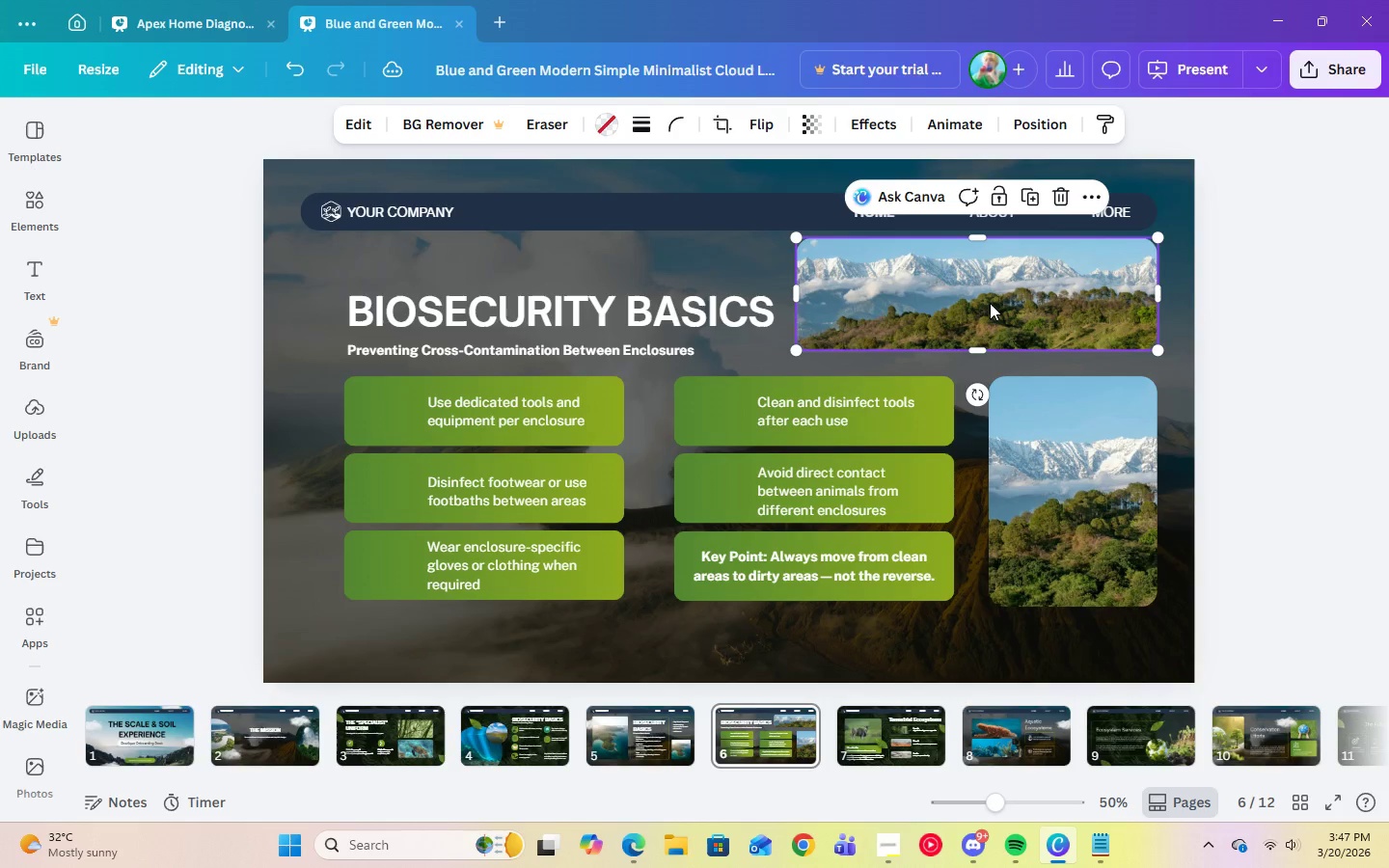 
left_click_drag(start_coordinate=[990, 303], to_coordinate=[991, 308])
 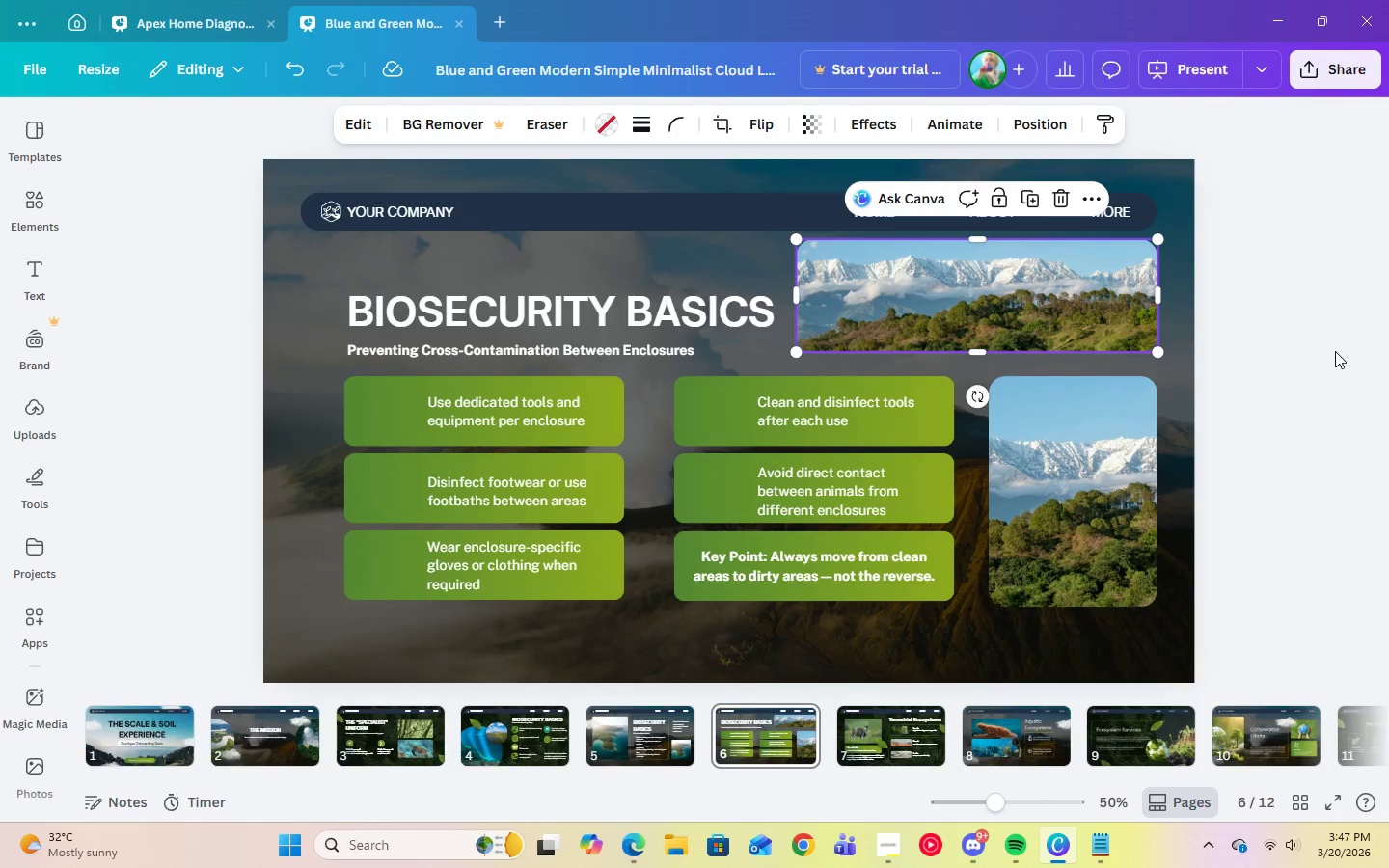 
left_click([1335, 351])
 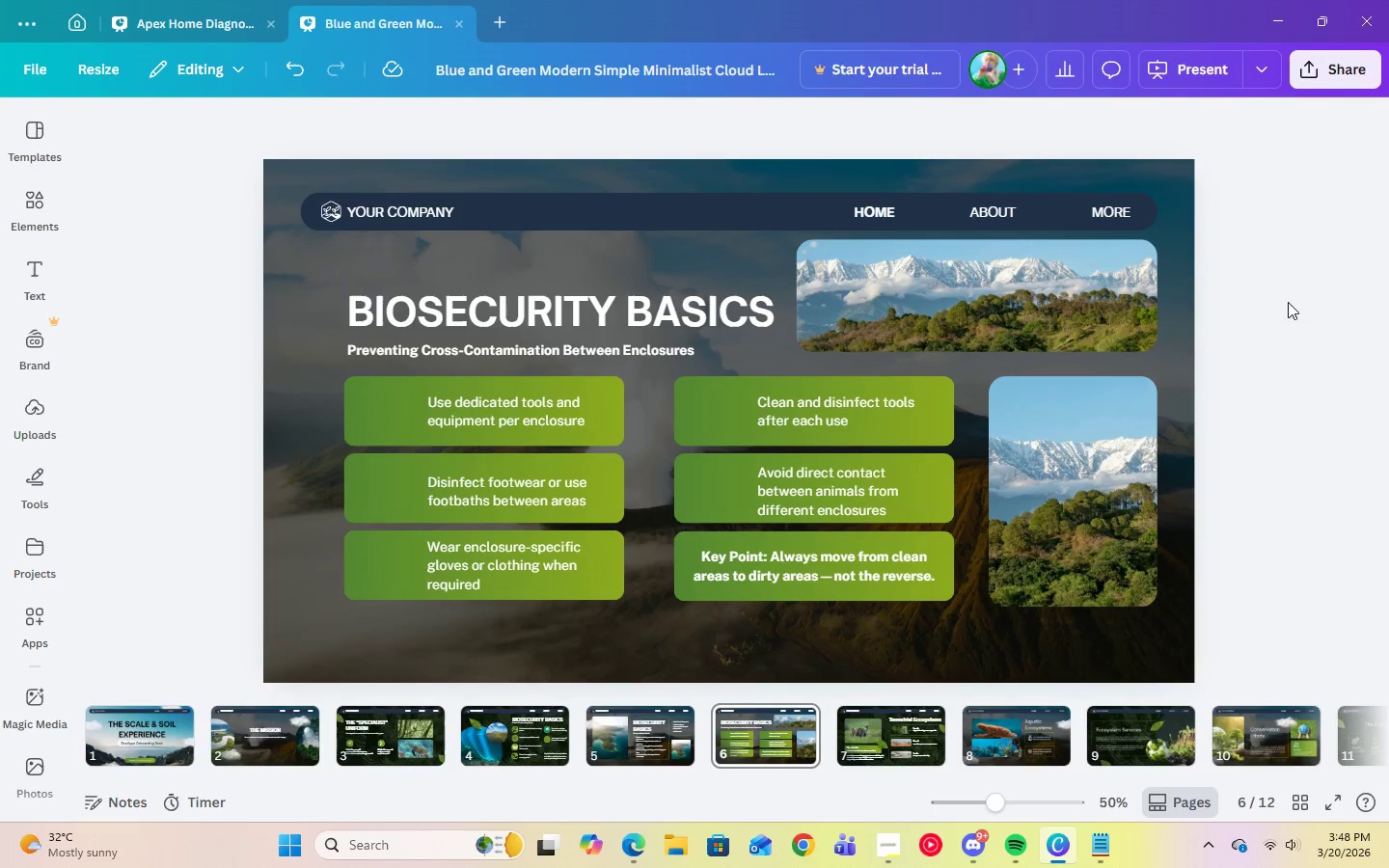 
left_click([965, 255])
 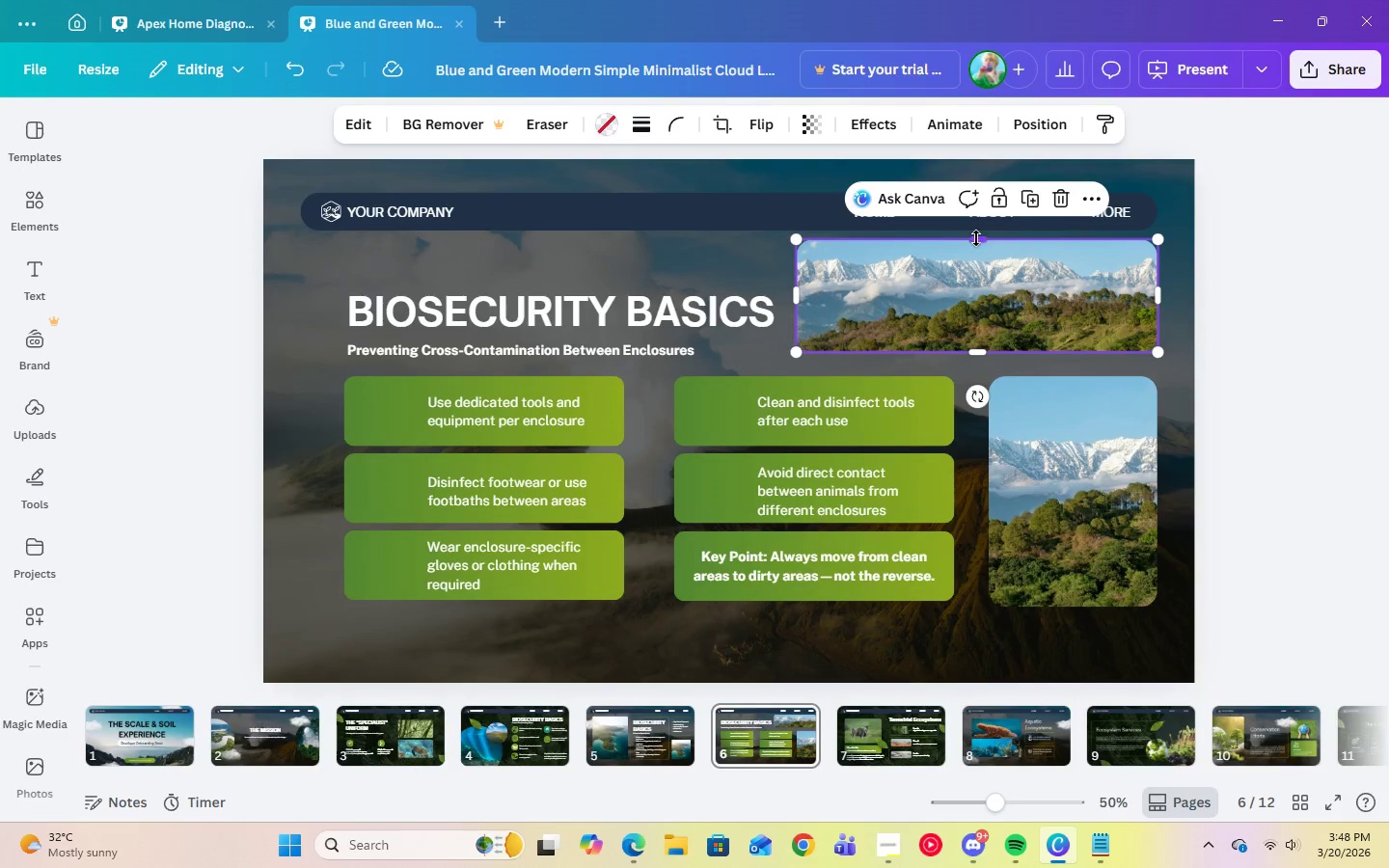 
left_click_drag(start_coordinate=[977, 239], to_coordinate=[977, 244])
 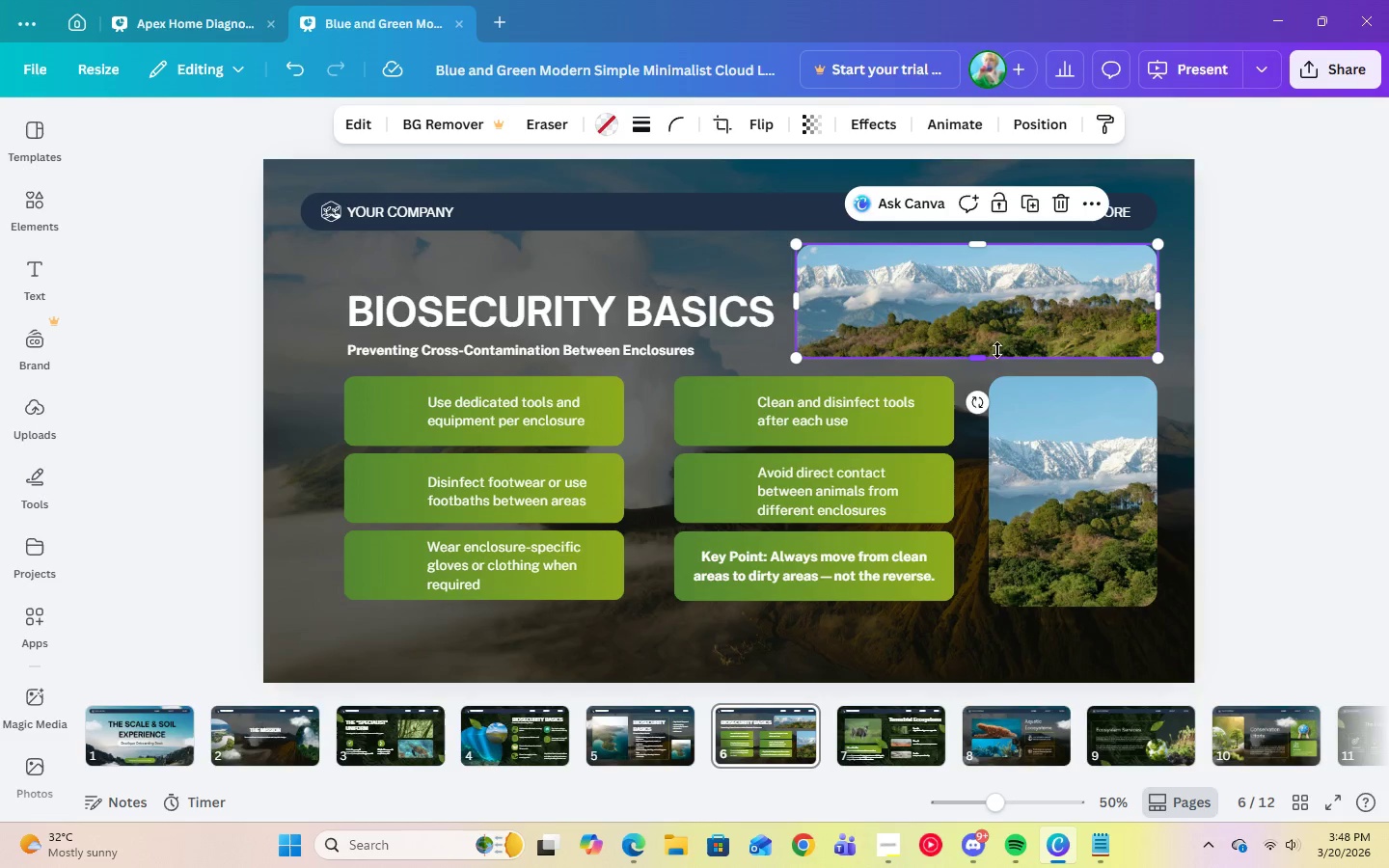 
left_click([1277, 324])
 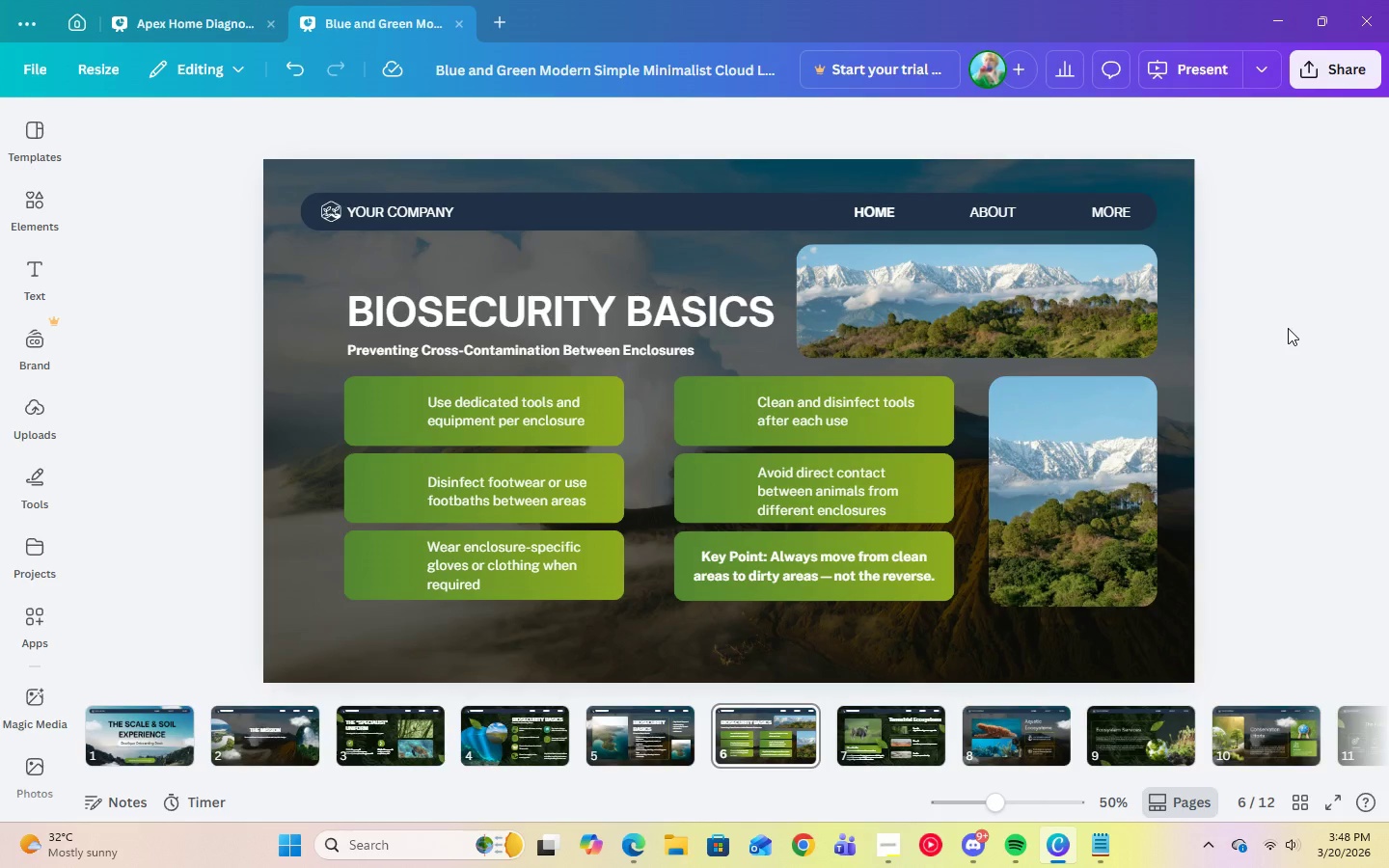 
wait(5.02)
 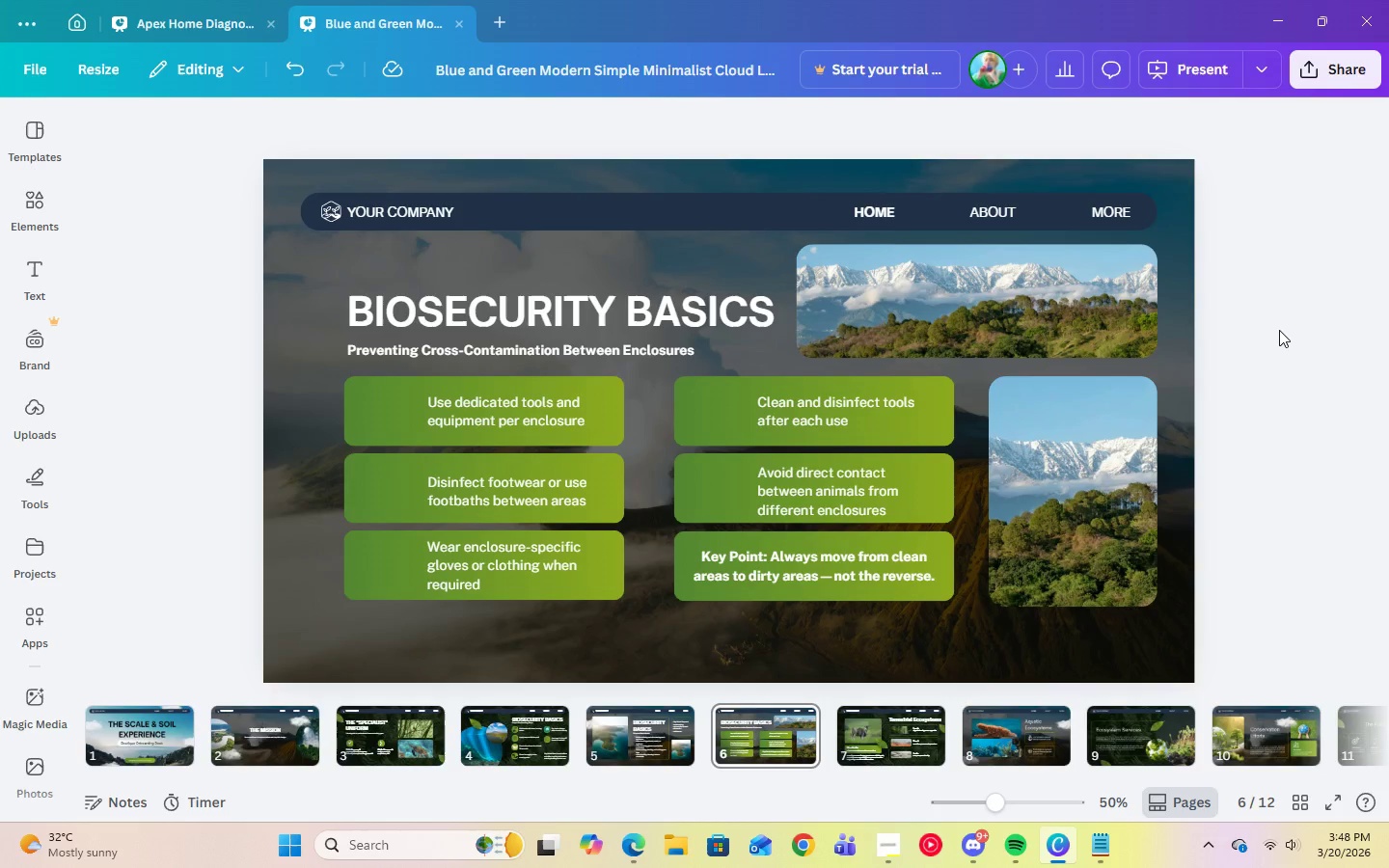 
left_click([259, 736])
 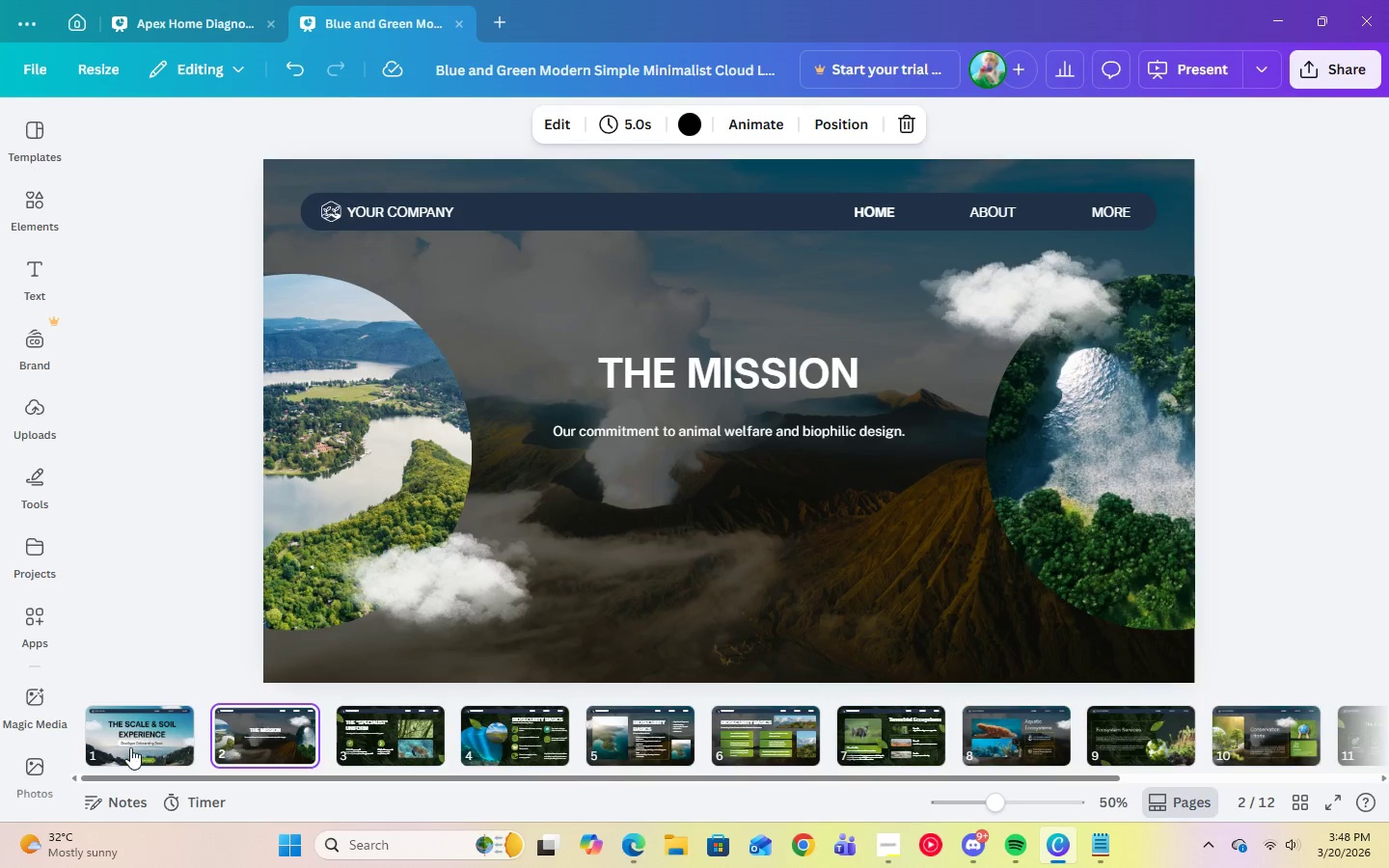 
left_click([129, 747])
 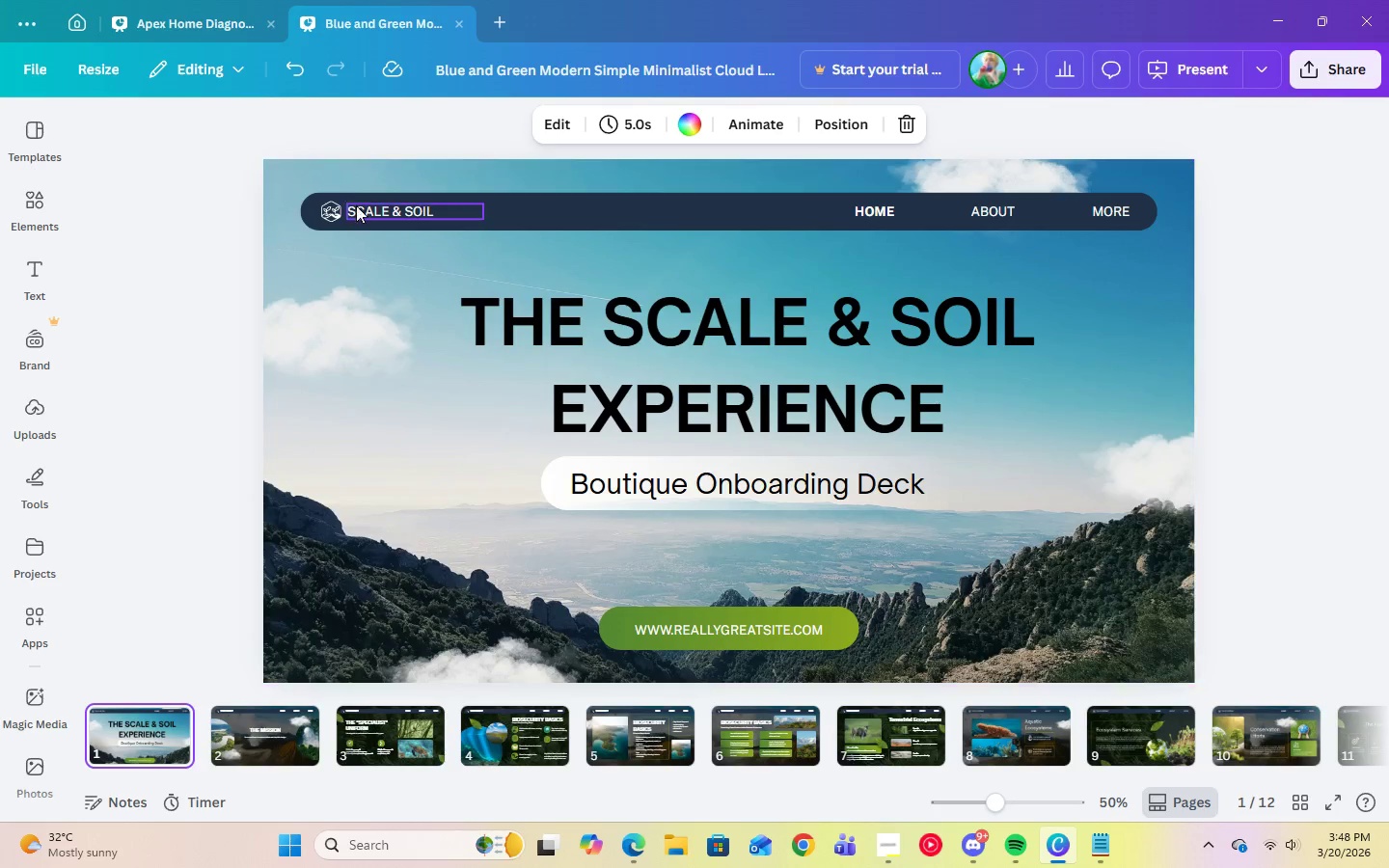 
left_click([368, 208])
 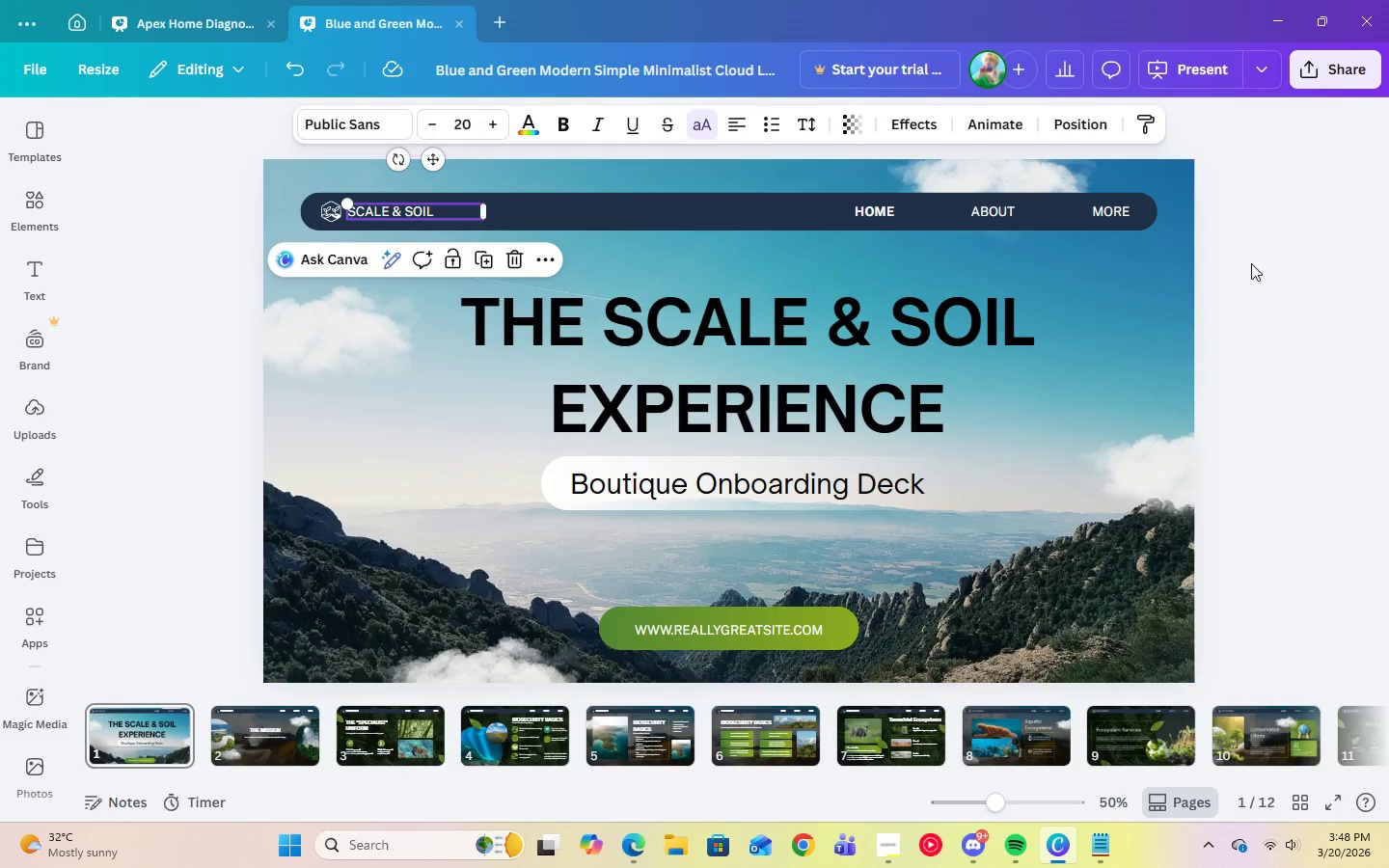 
left_click([1332, 280])
 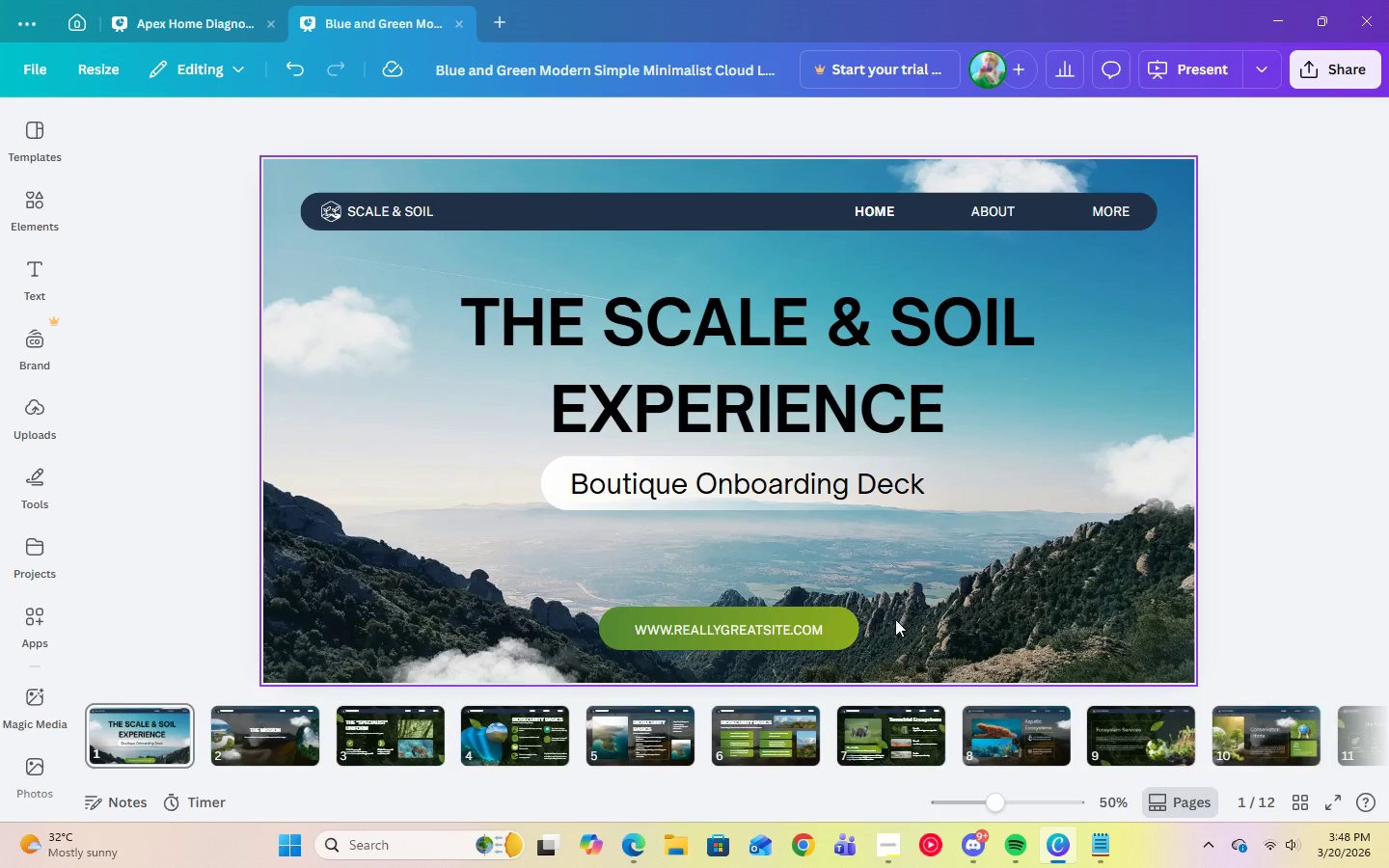 
wait(6.52)
 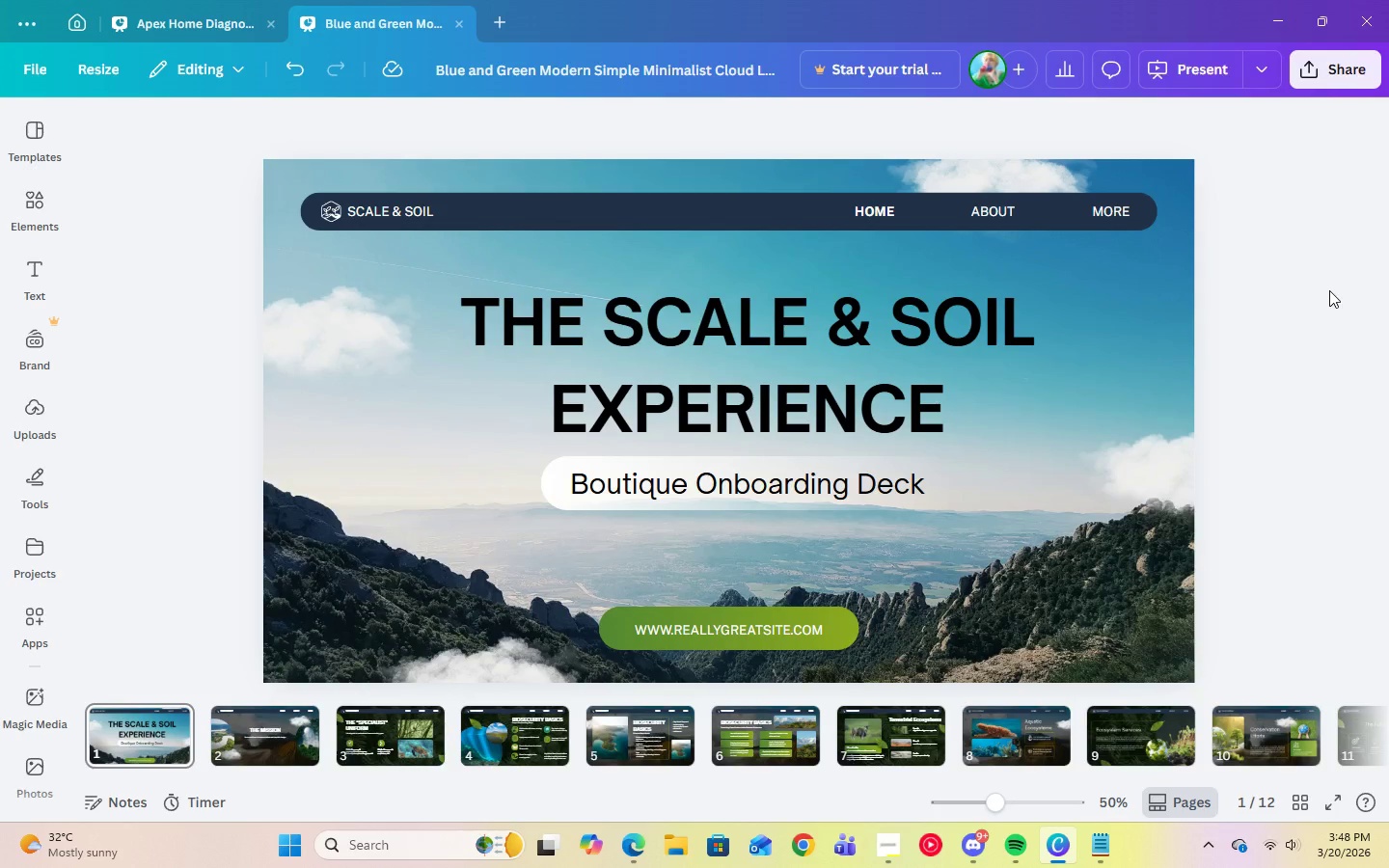 
left_click([901, 849])